 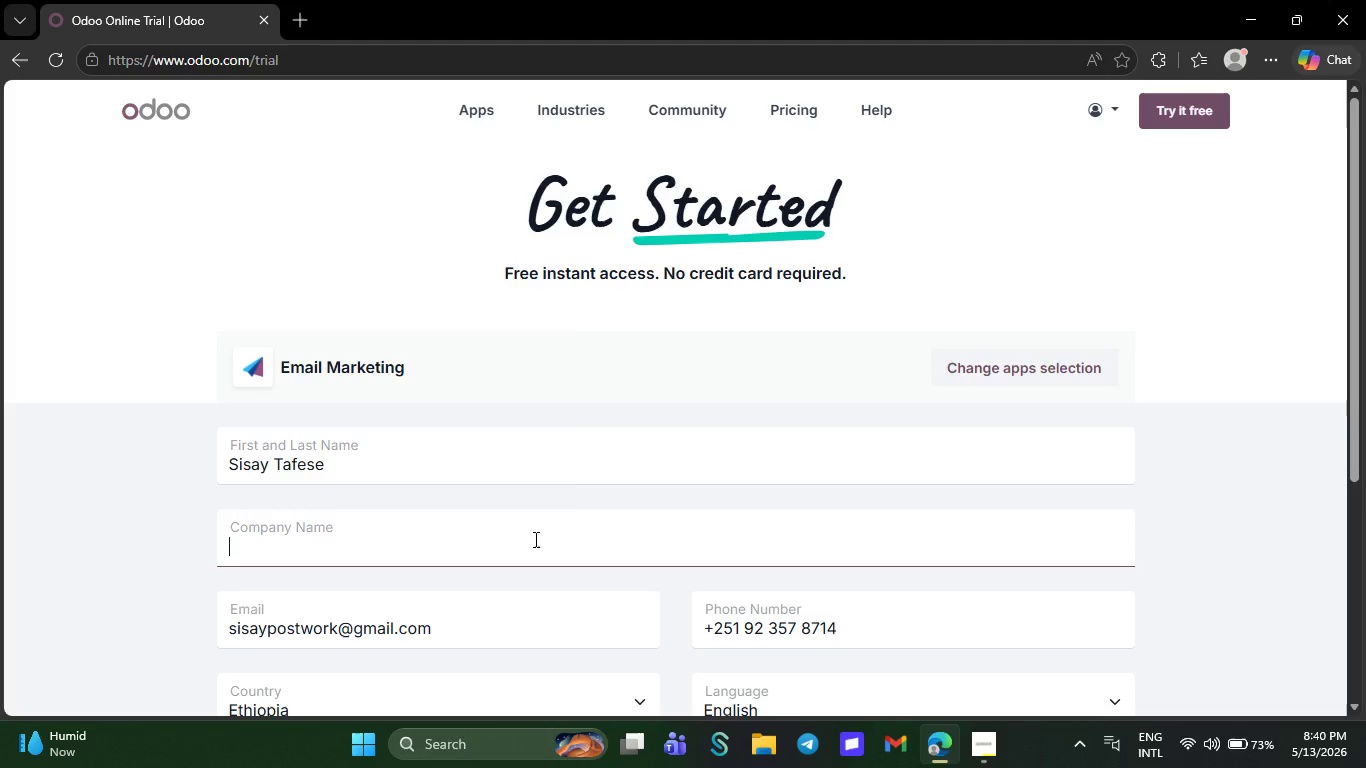 
key(Control+V)
 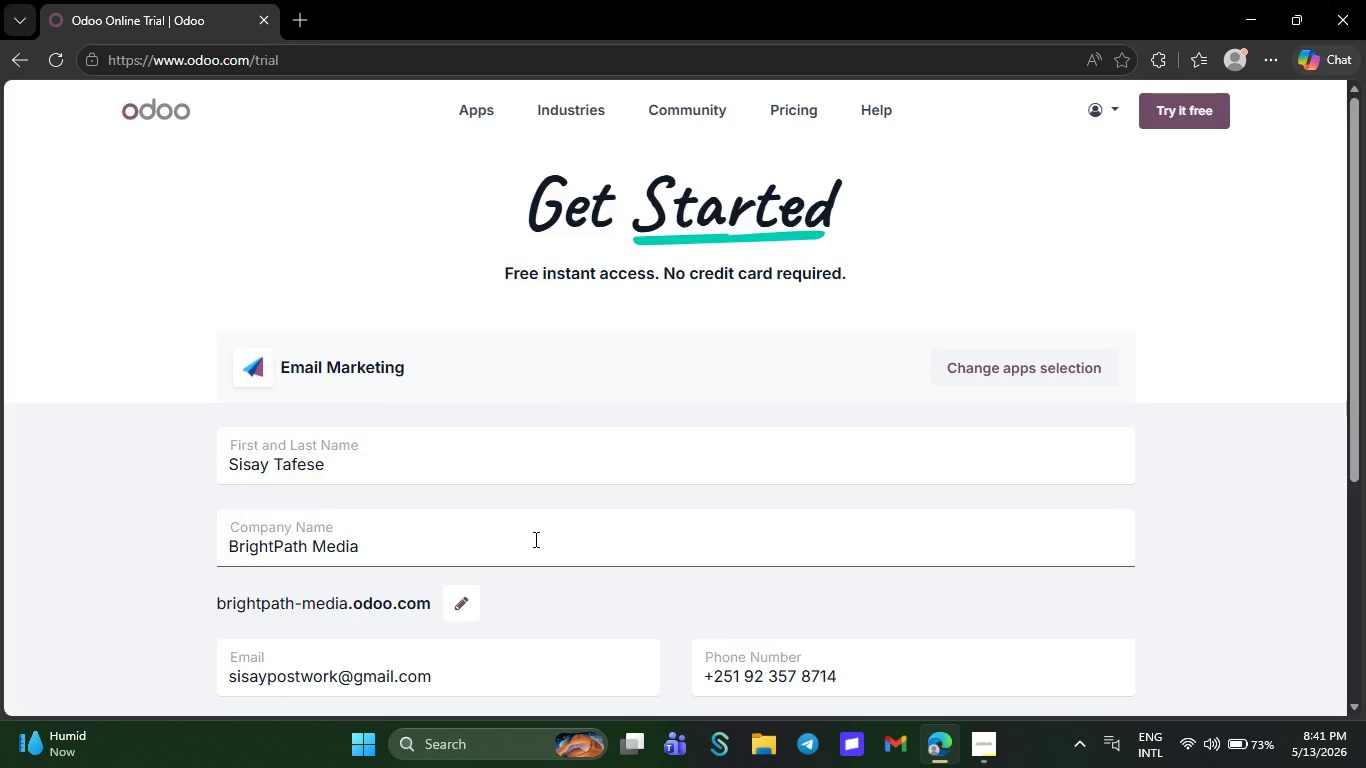 
wait(12.34)
 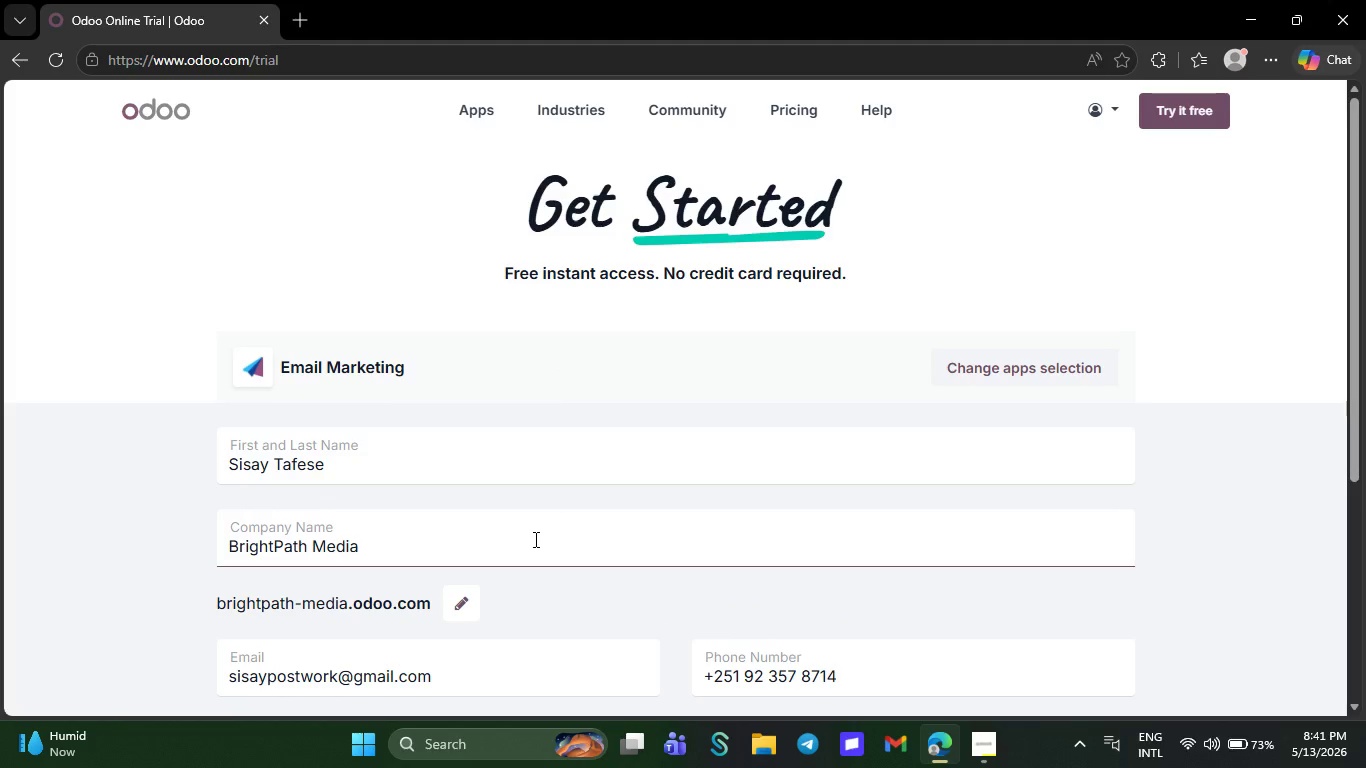 
left_click([643, 665])
 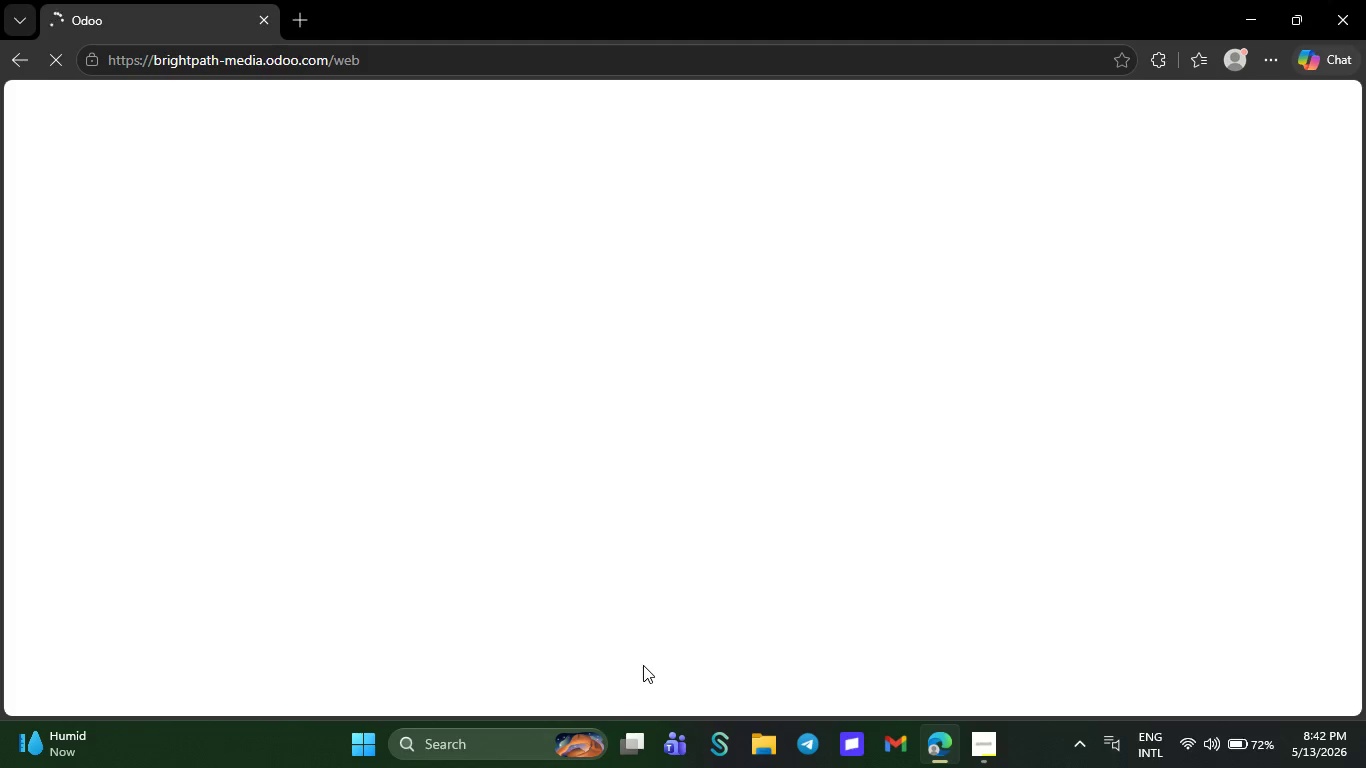 
wait(72.28)
 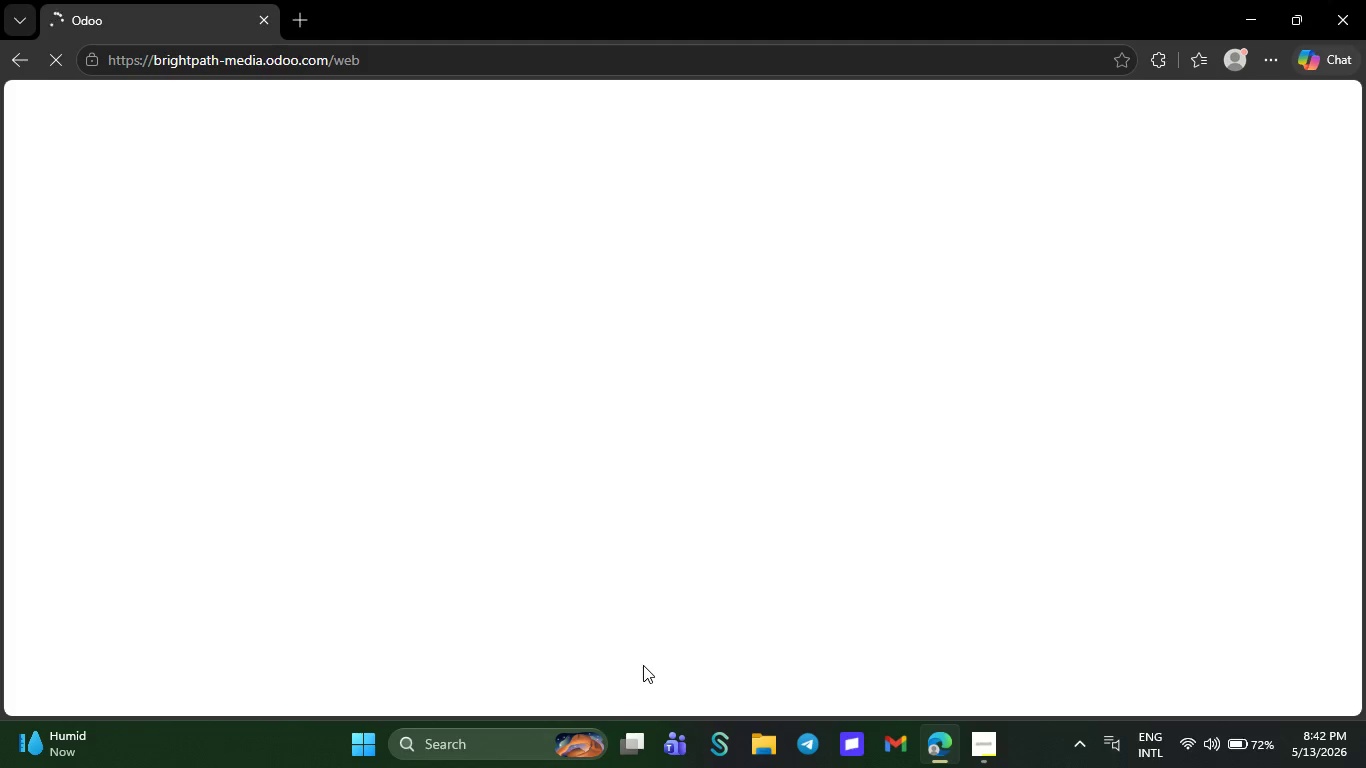 
key(NumpadSubtract)
 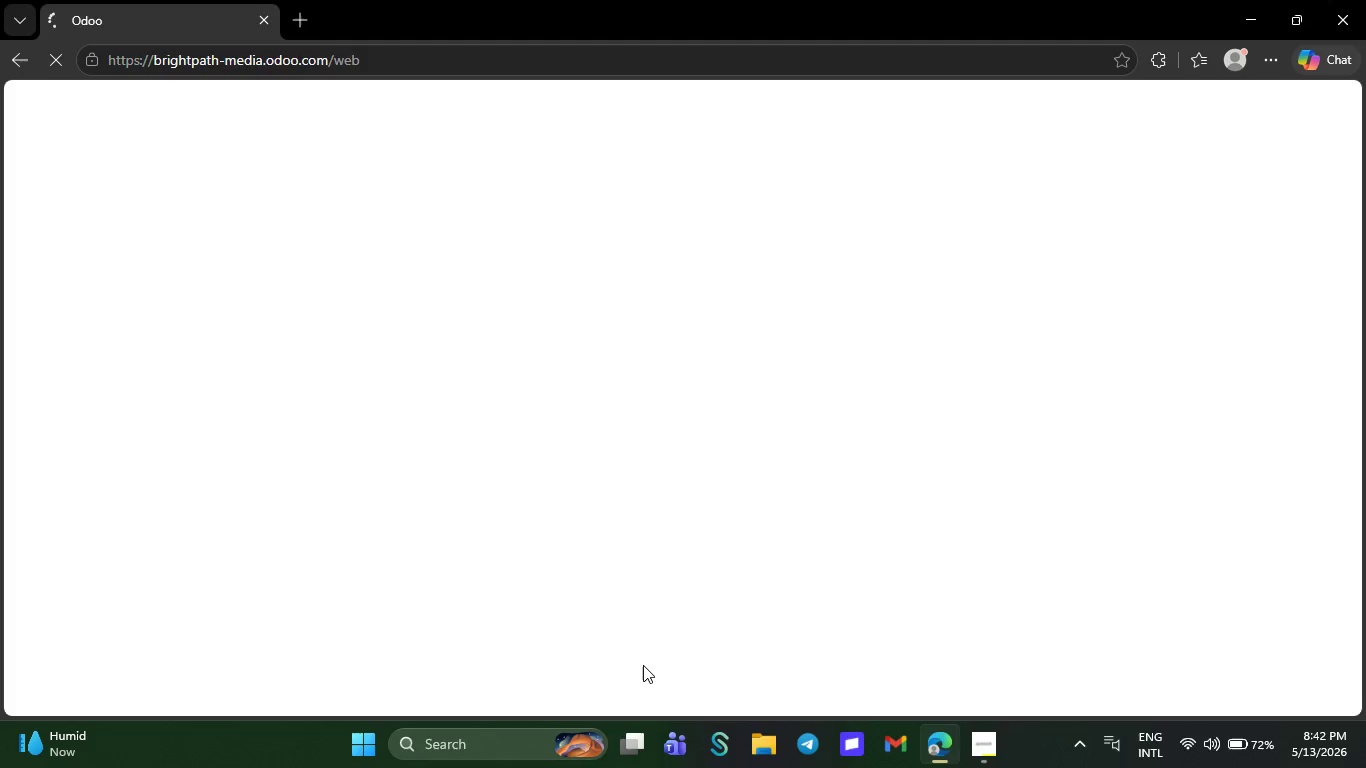 
key(PageDown)
 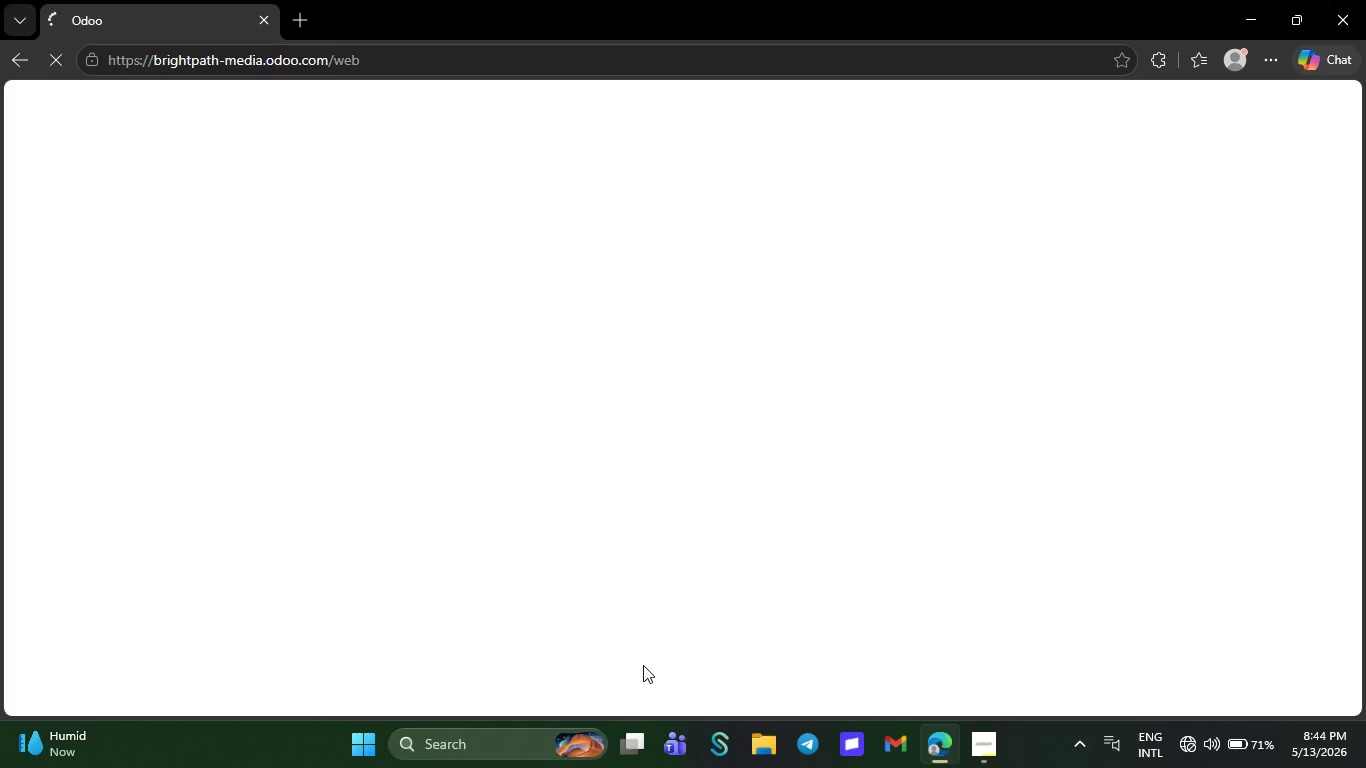 
wait(132.5)
 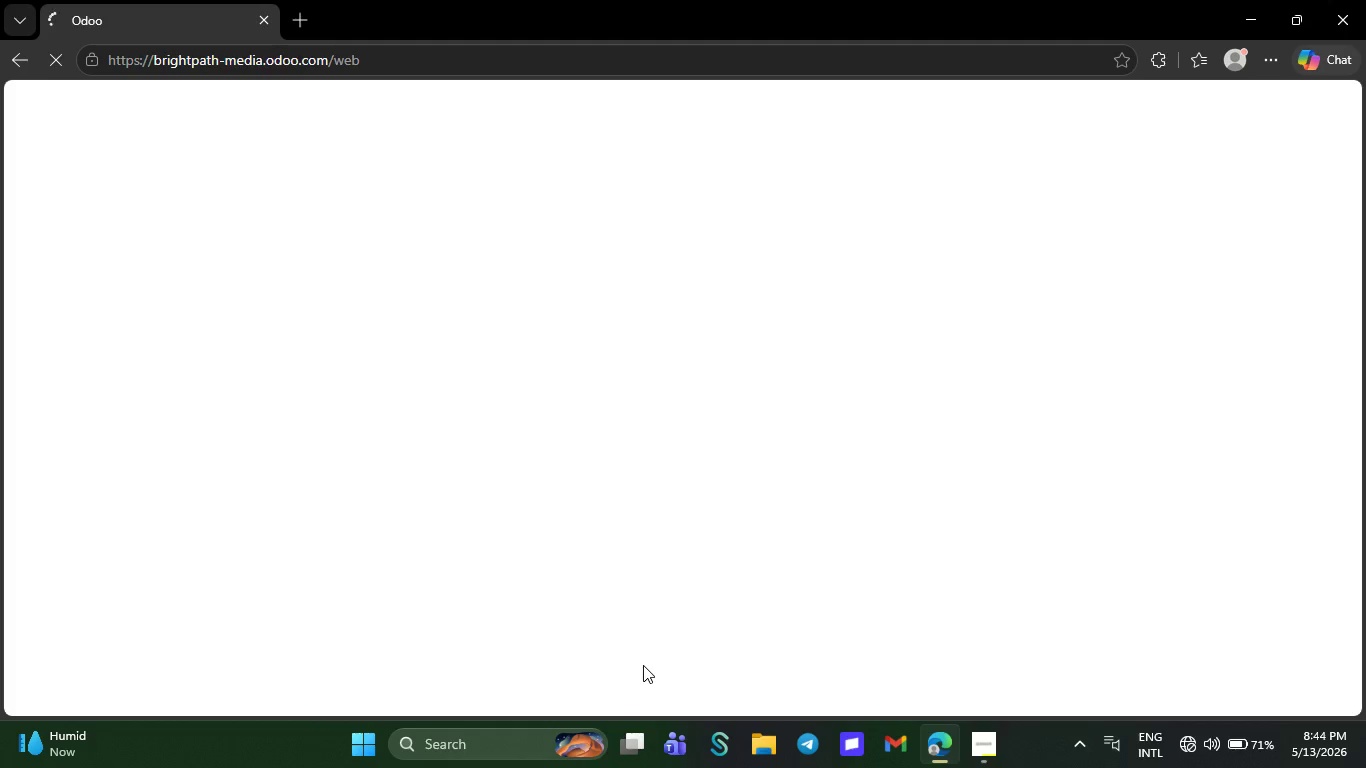 
left_click([1187, 739])
 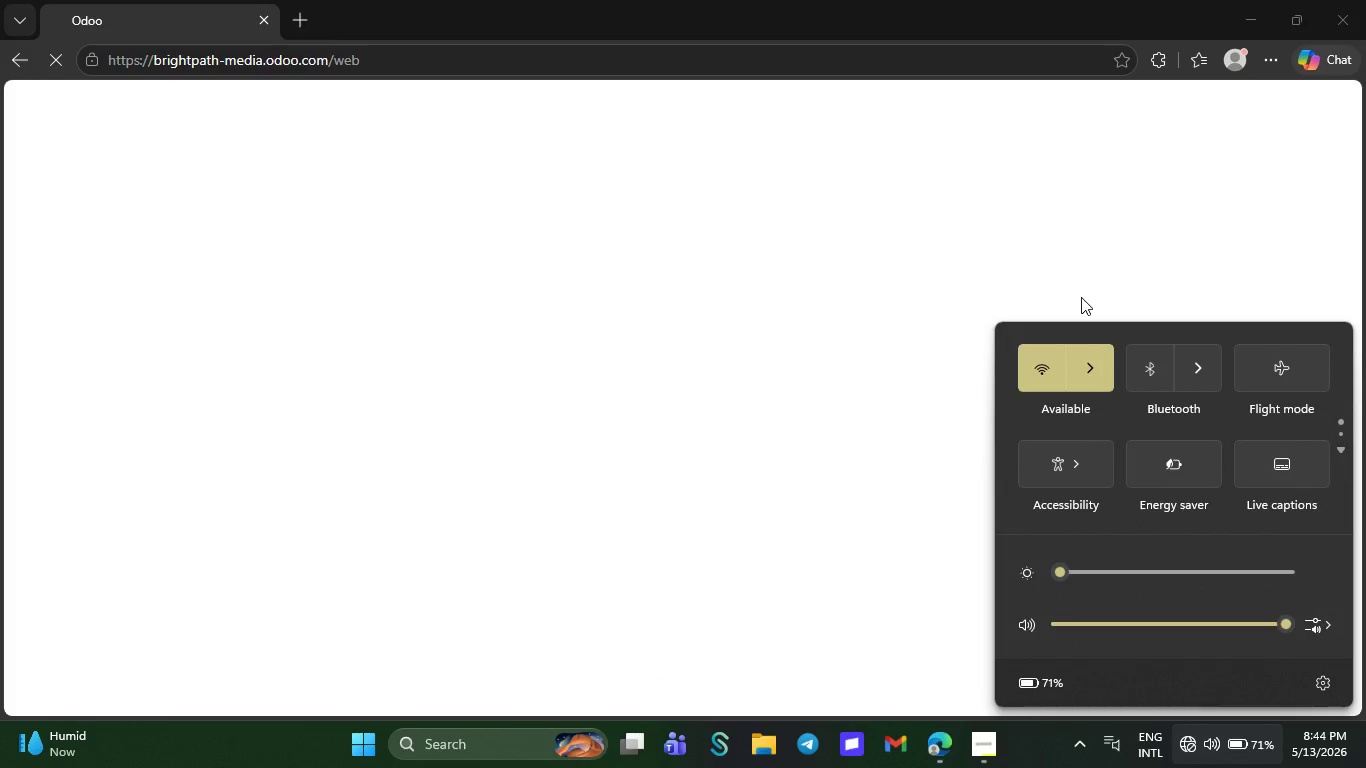 
left_click([1101, 379])
 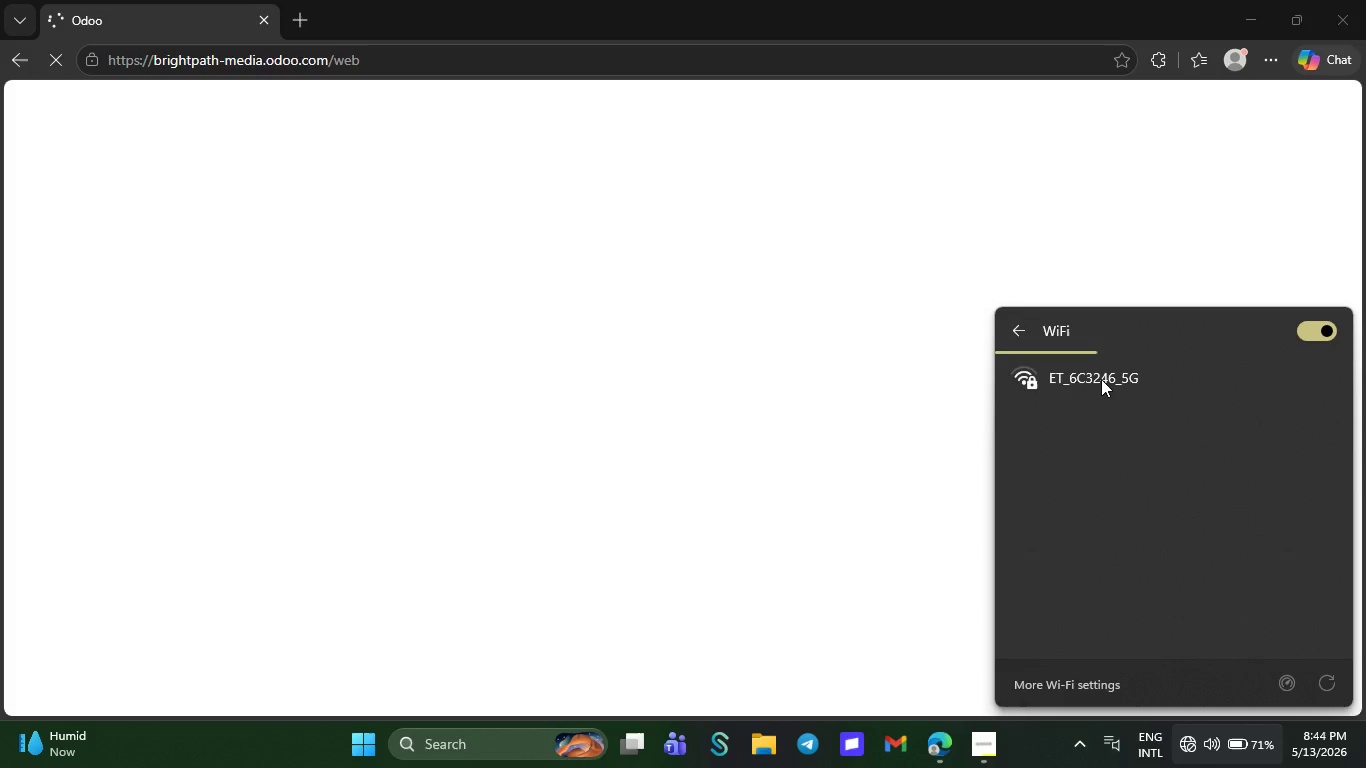 
left_click([1101, 379])
 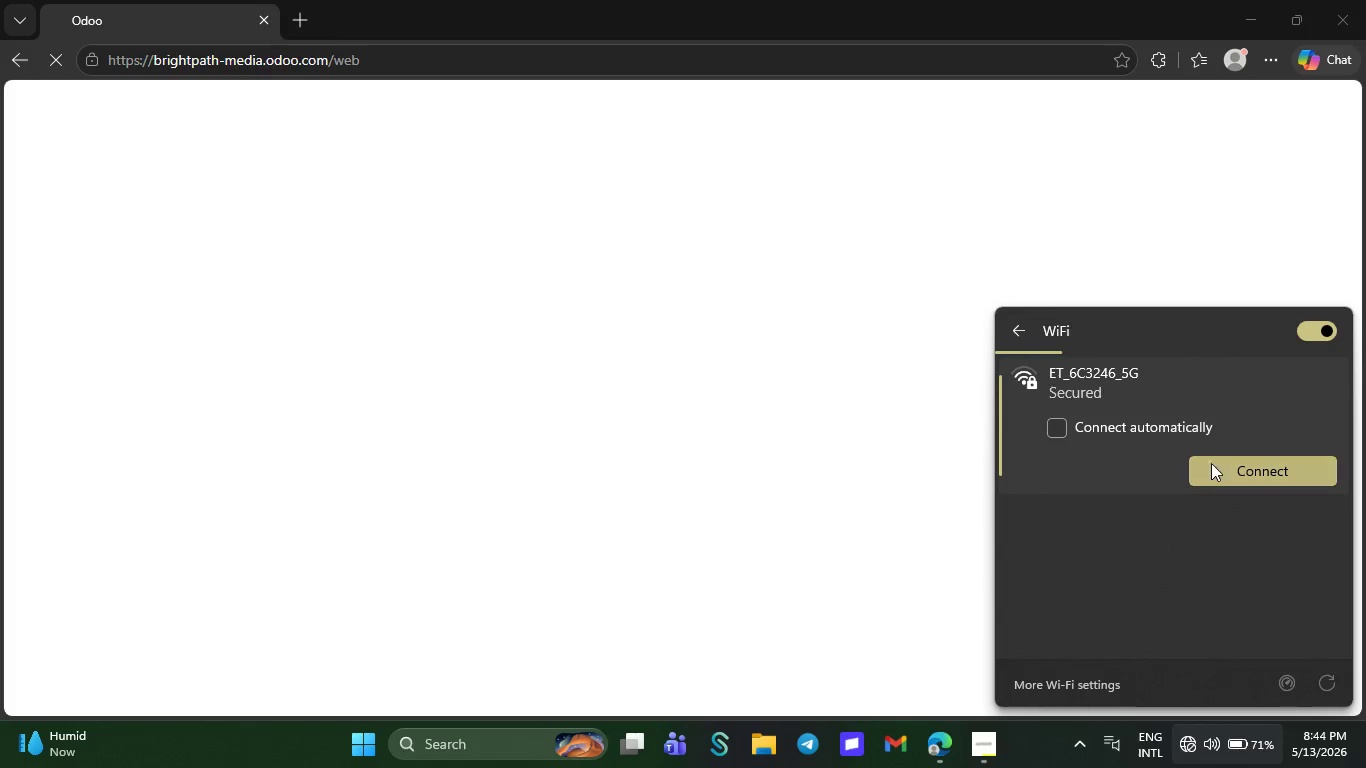 
left_click([1211, 470])
 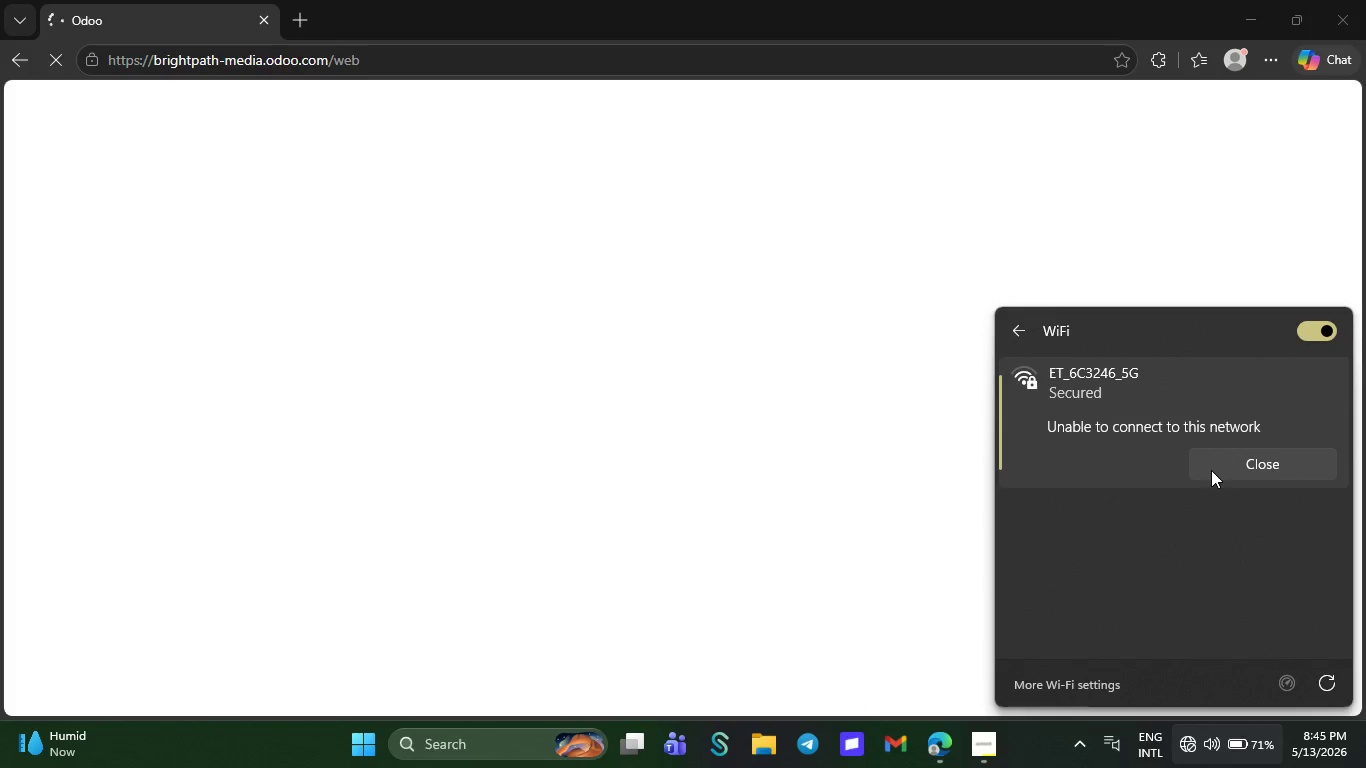 
wait(32.97)
 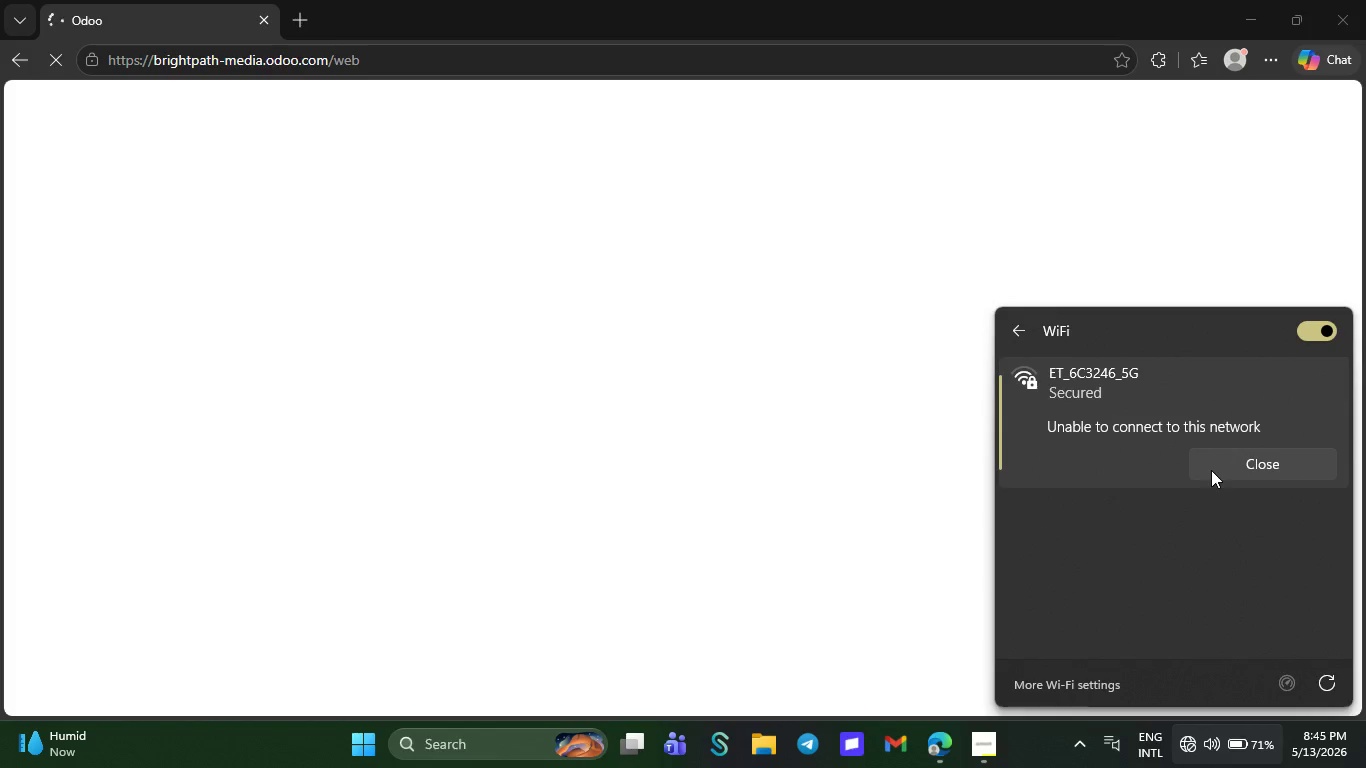 
left_click([1225, 459])
 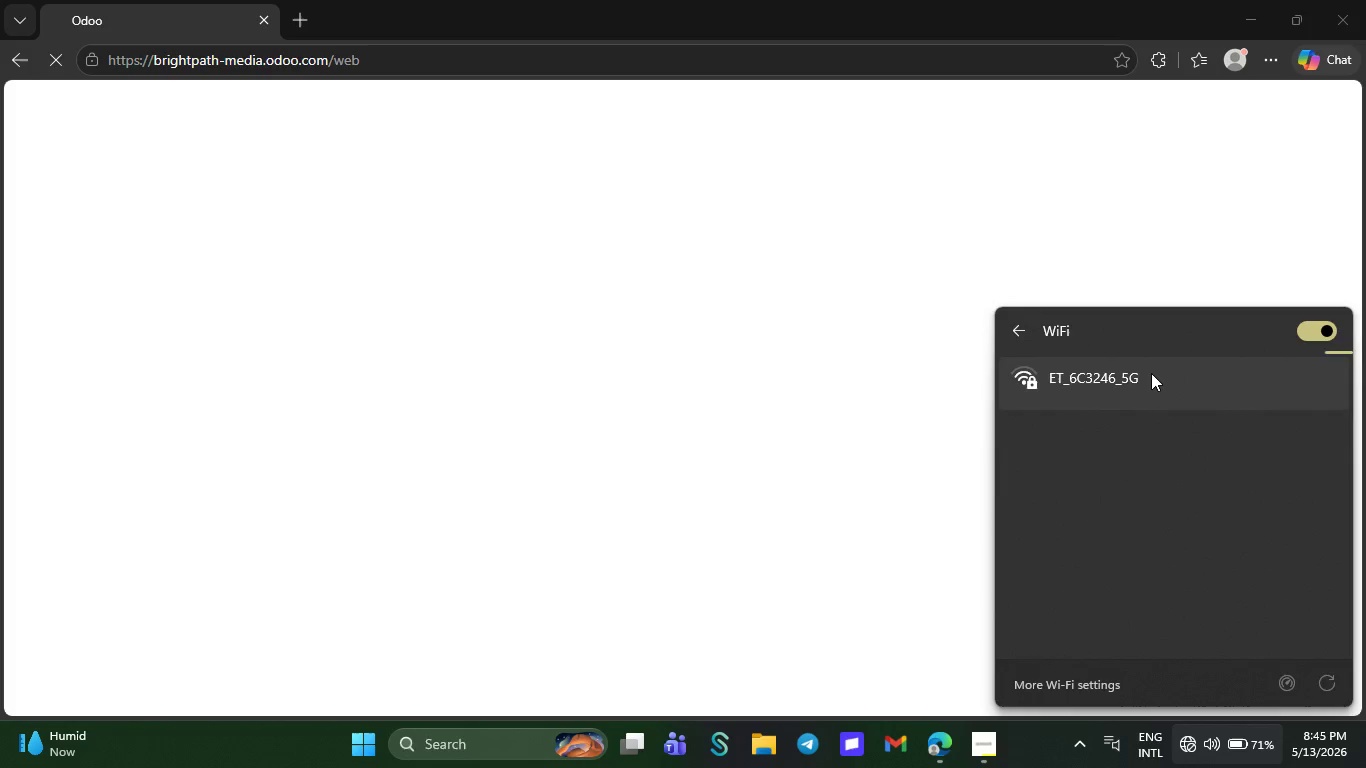 
left_click([1150, 373])
 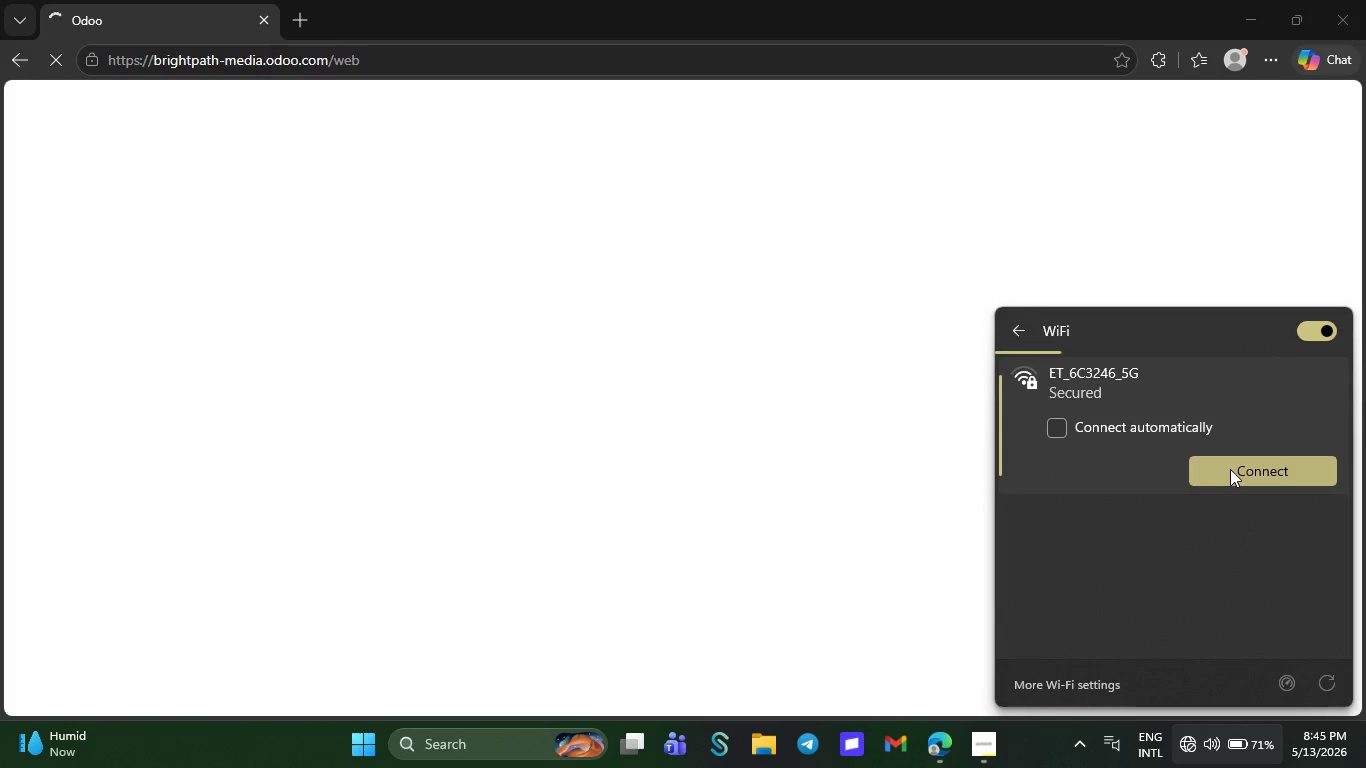 
left_click([1230, 469])
 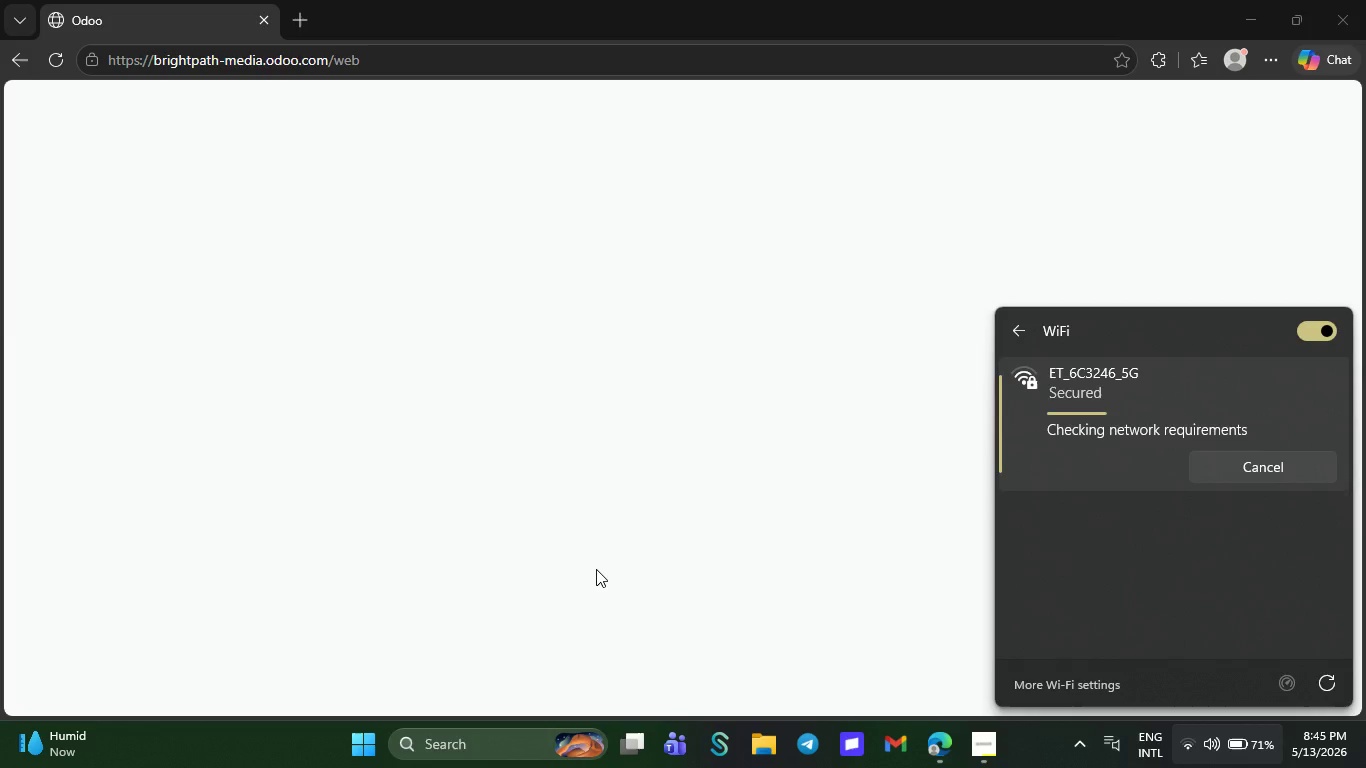 
wait(9.41)
 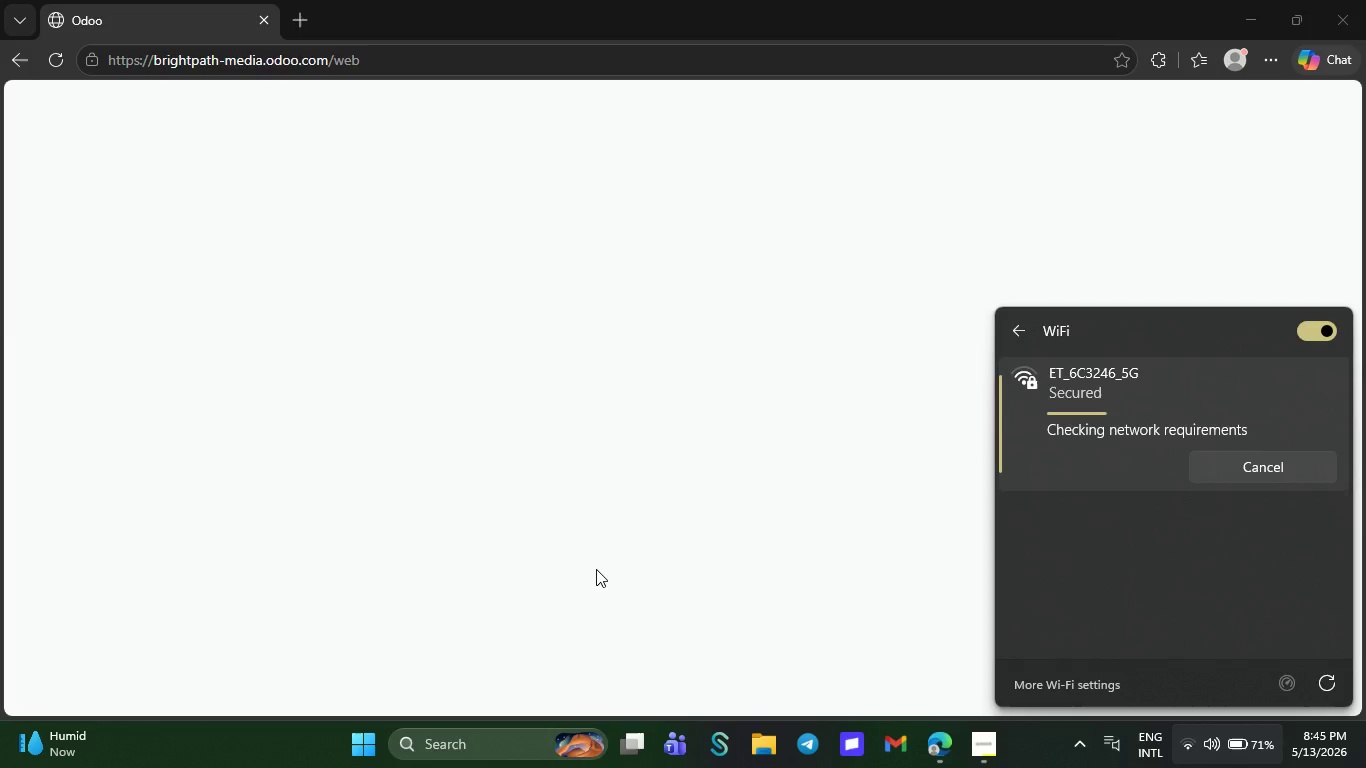 
left_click([596, 569])
 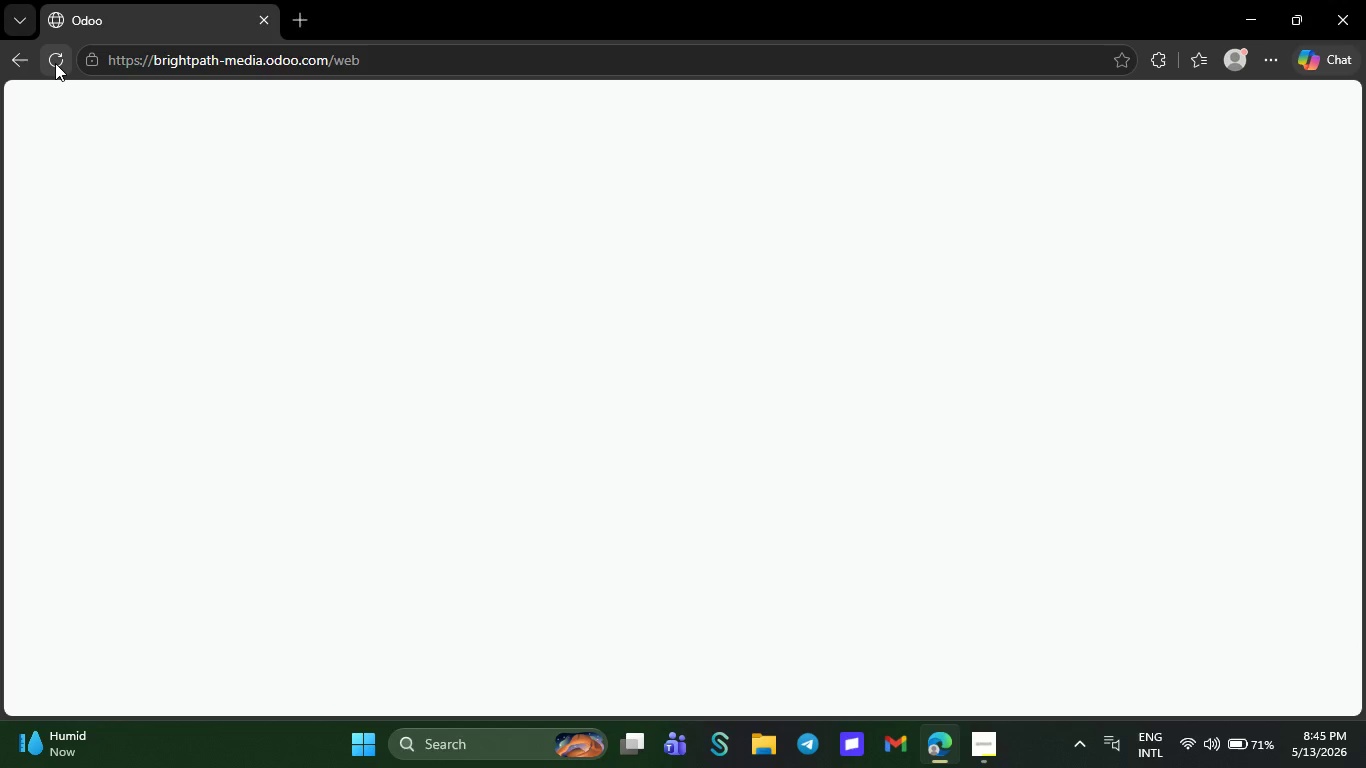 
left_click([55, 63])
 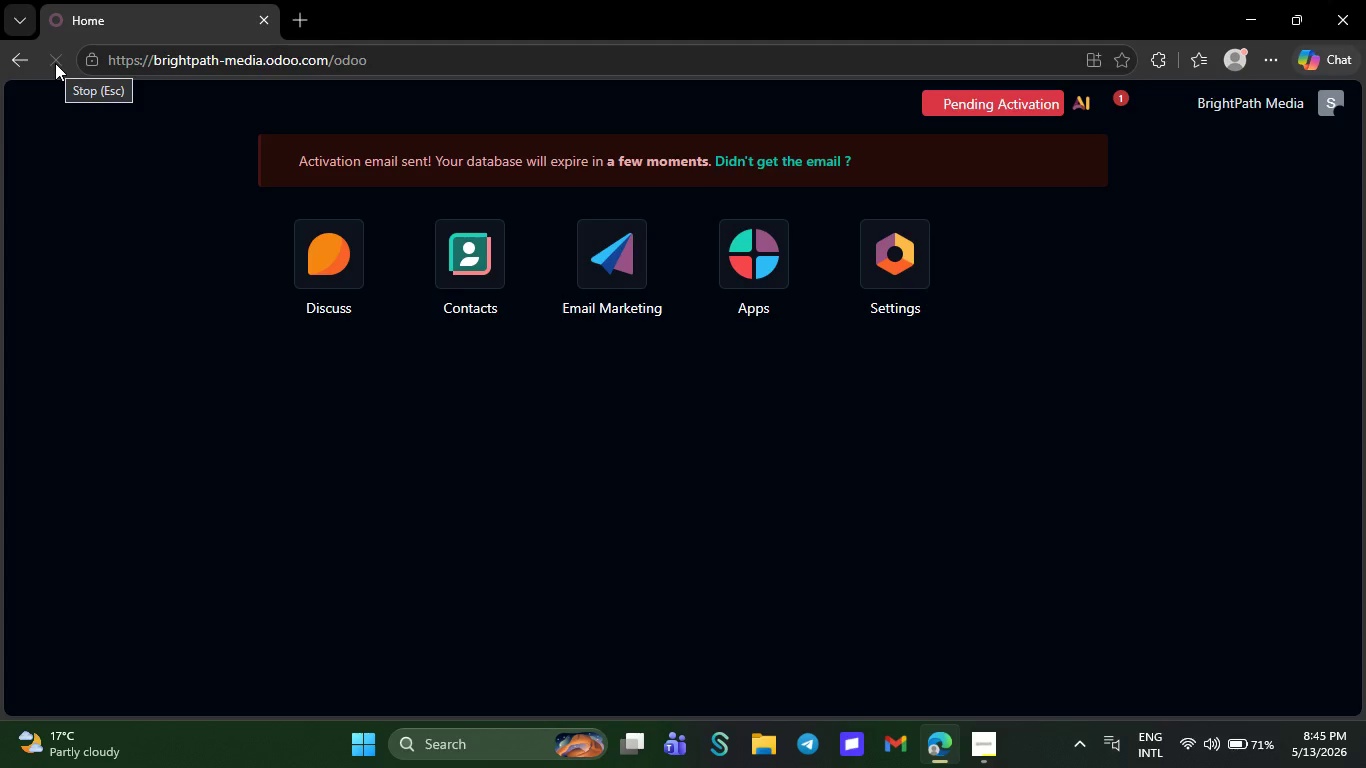 
wait(14.19)
 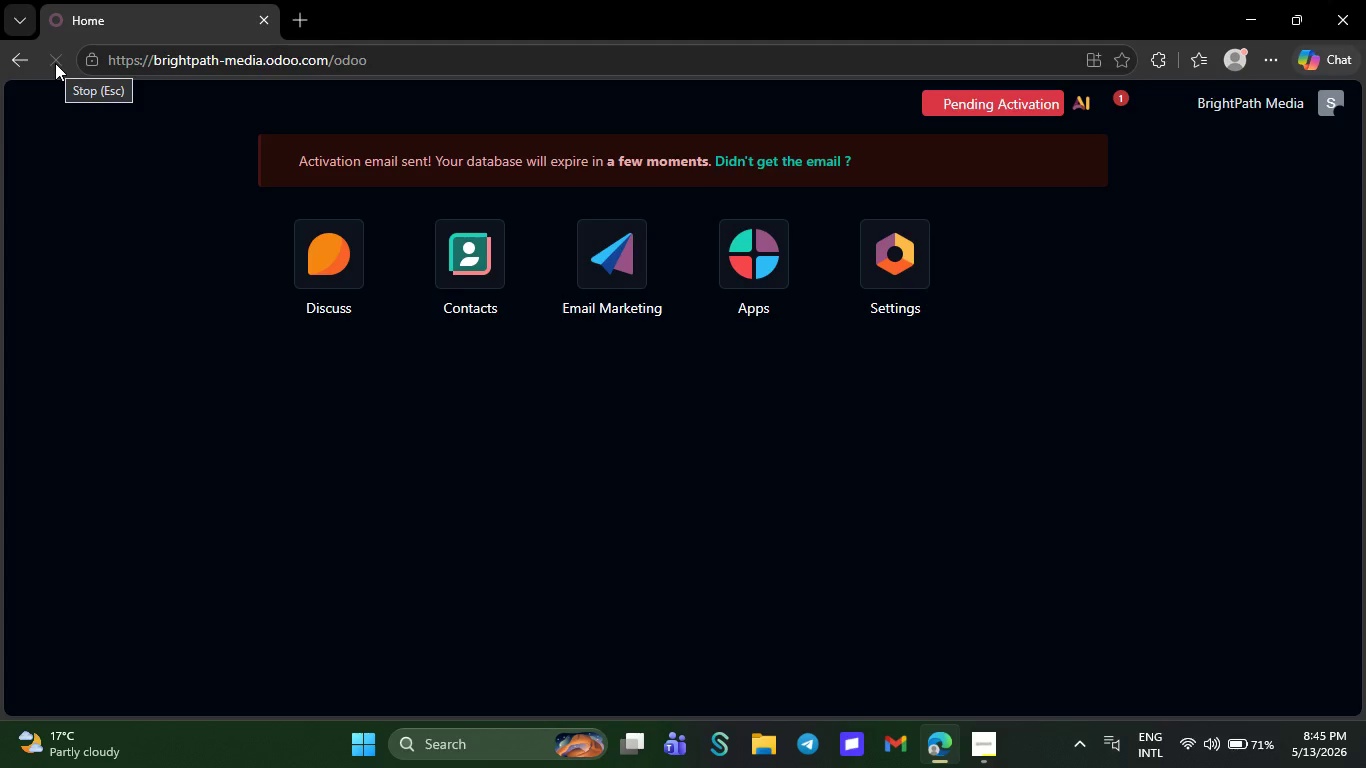 
left_click([987, 743])